 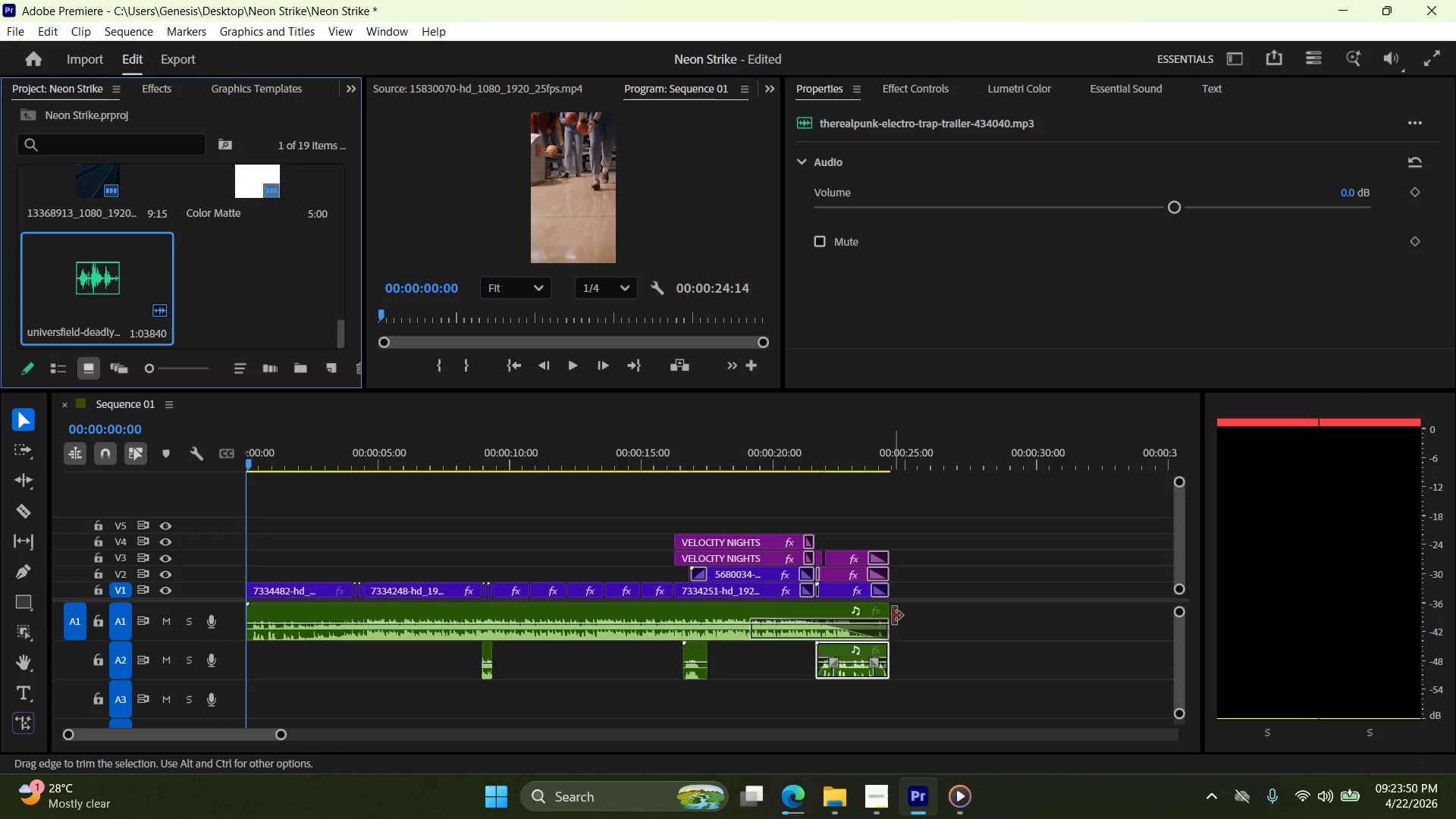 
left_click([507, 362])
 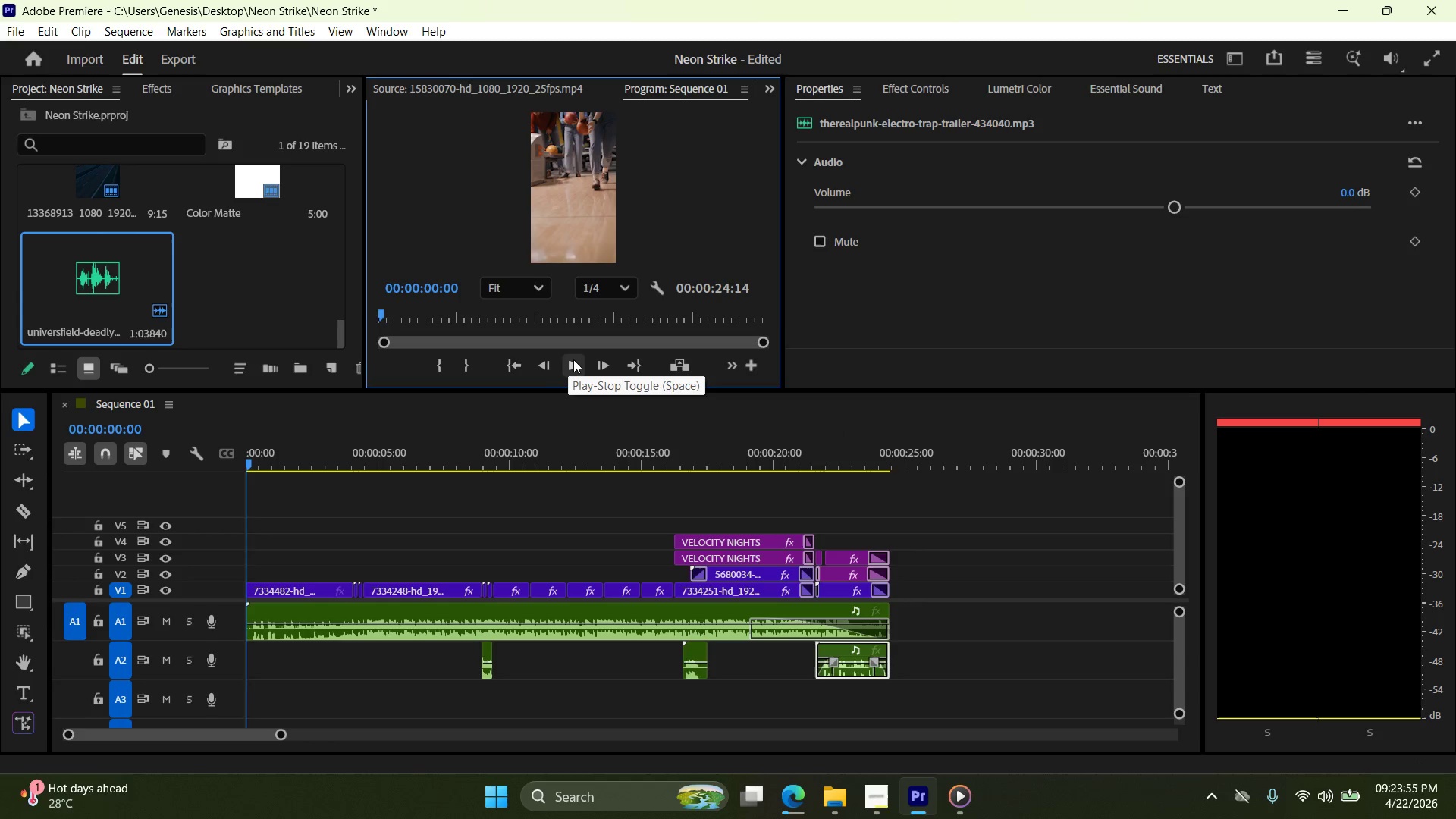 
left_click([573, 359])
 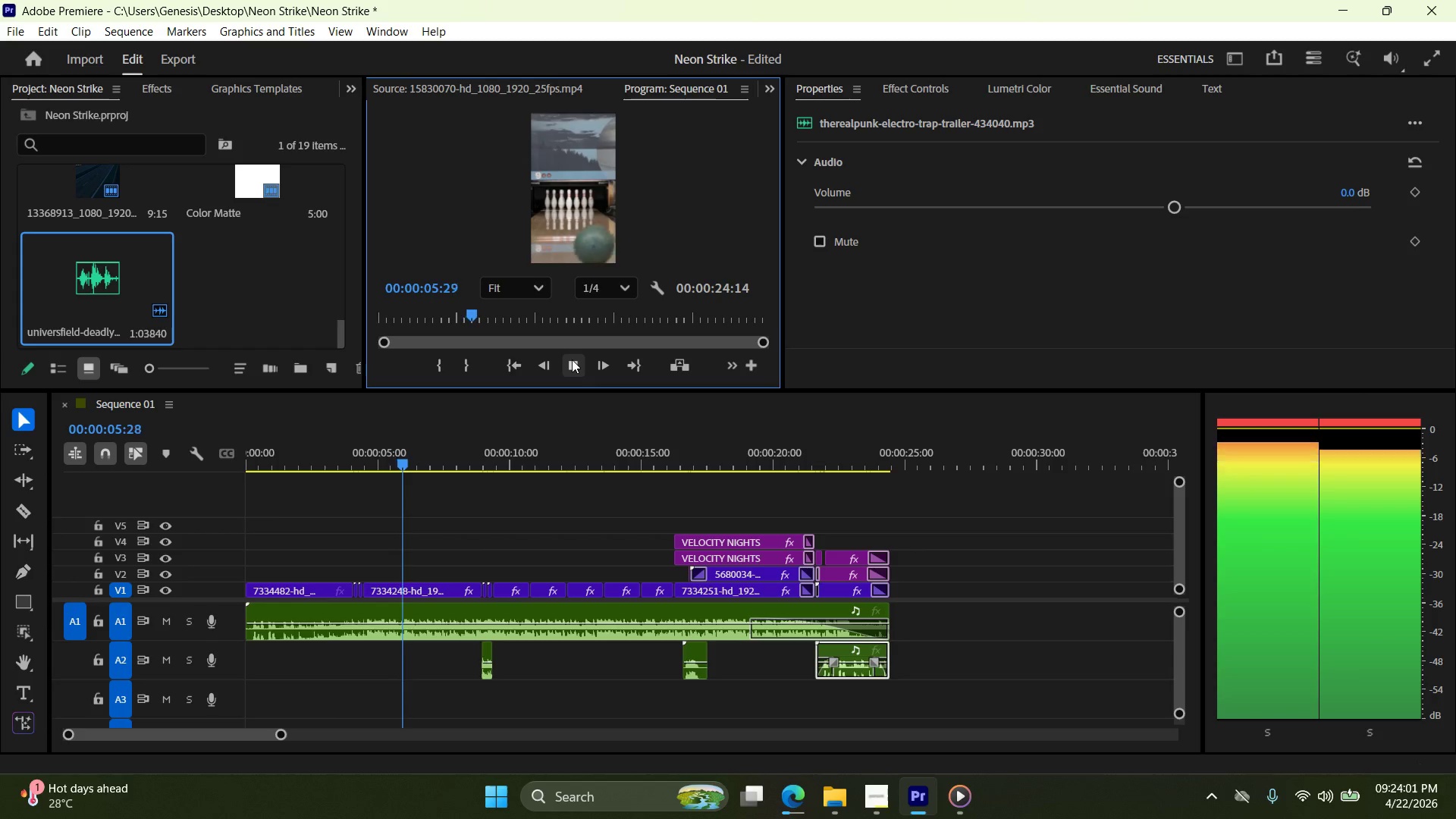 
wait(11.09)
 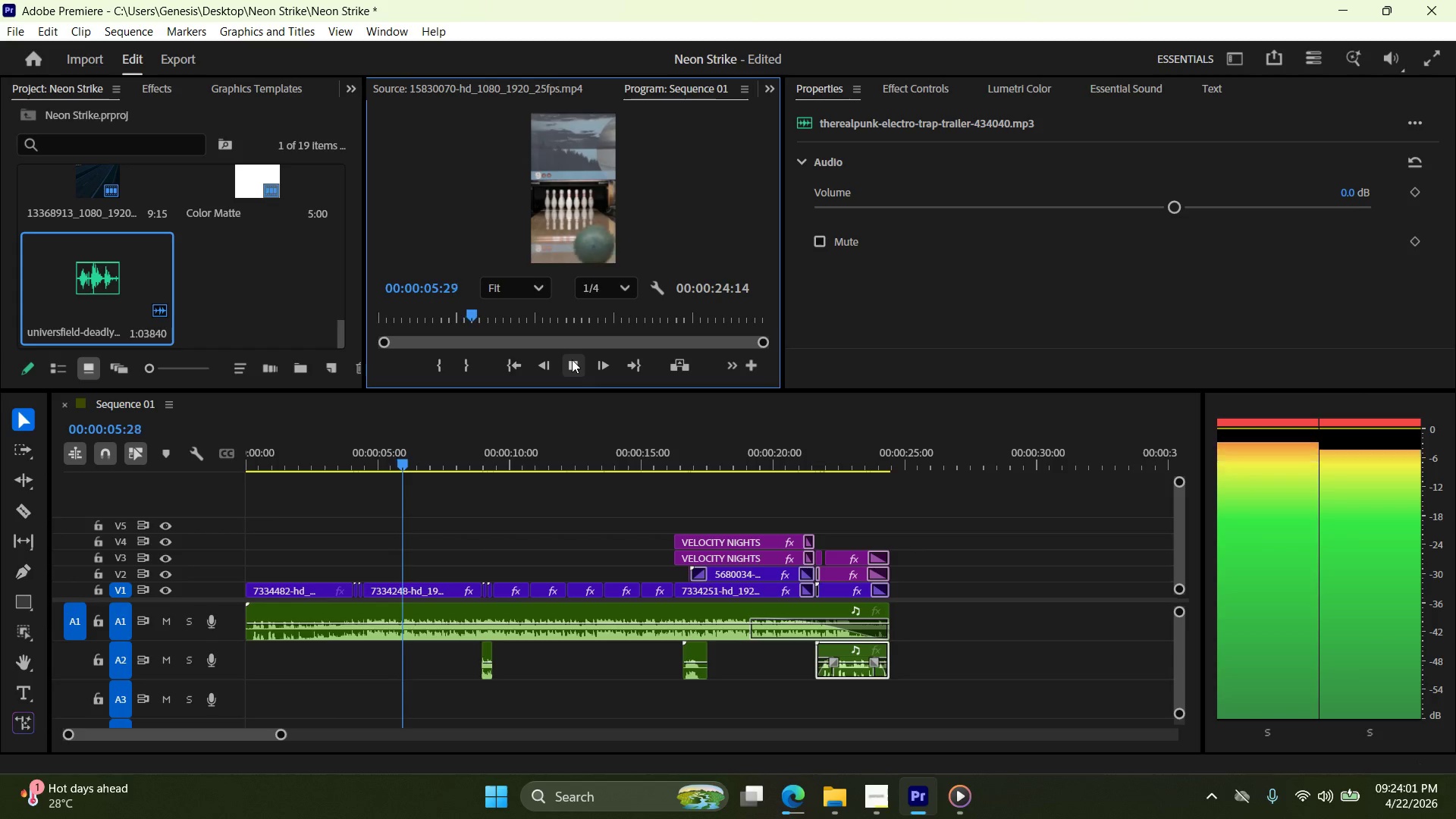 
left_click([572, 359])
 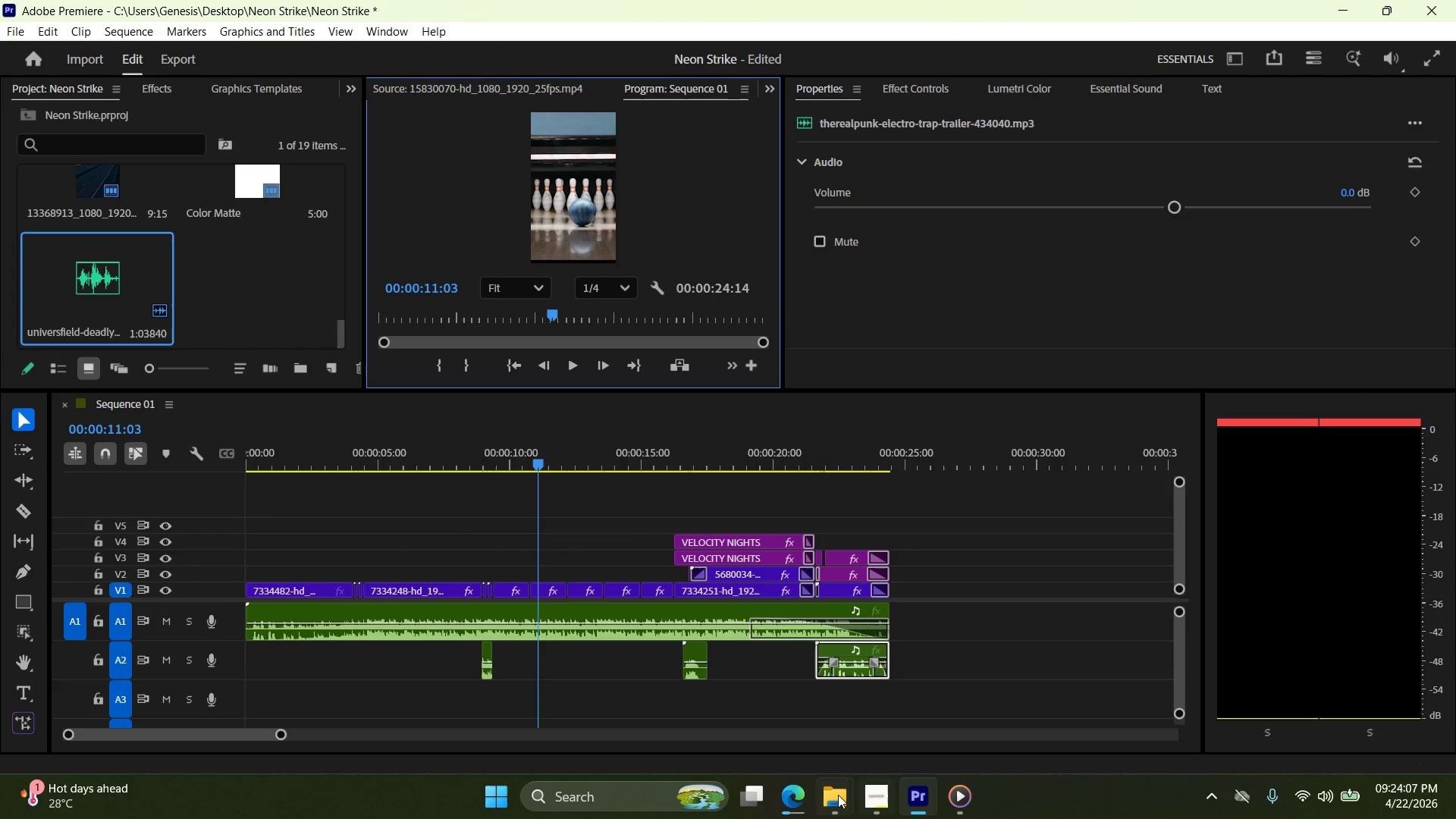 
left_click([843, 811])
 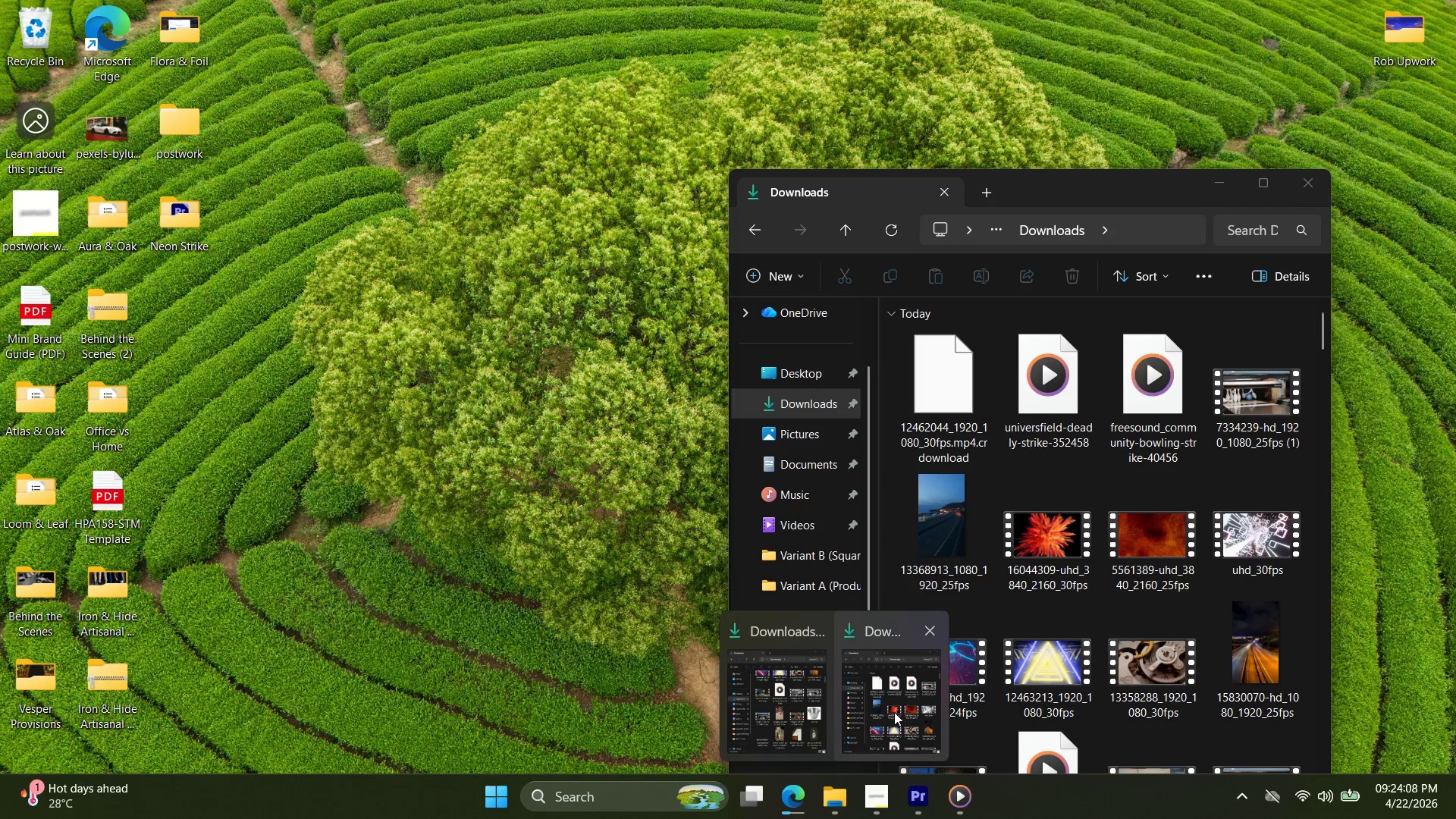 
left_click([894, 712])
 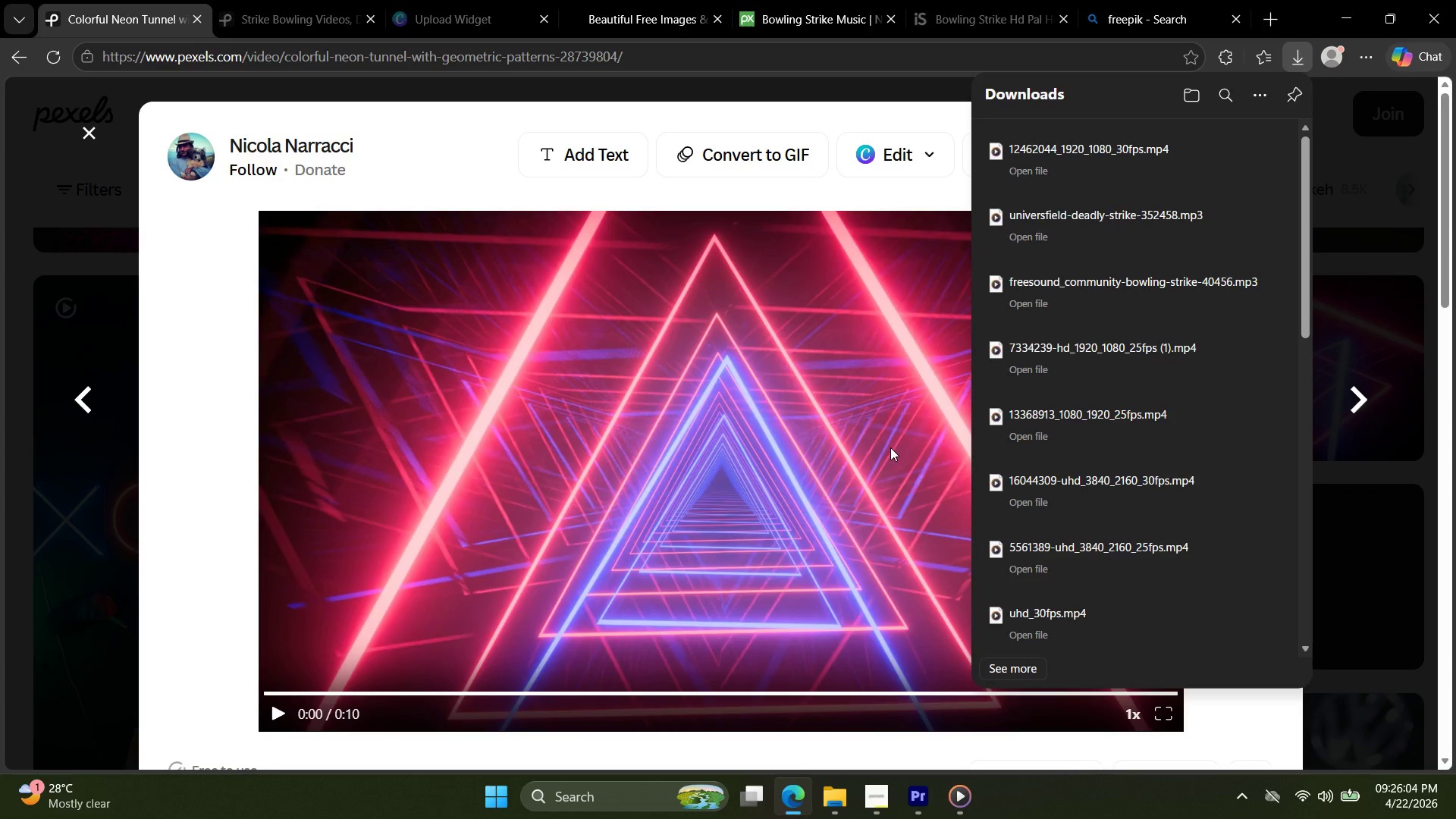 
wait(120.66)
 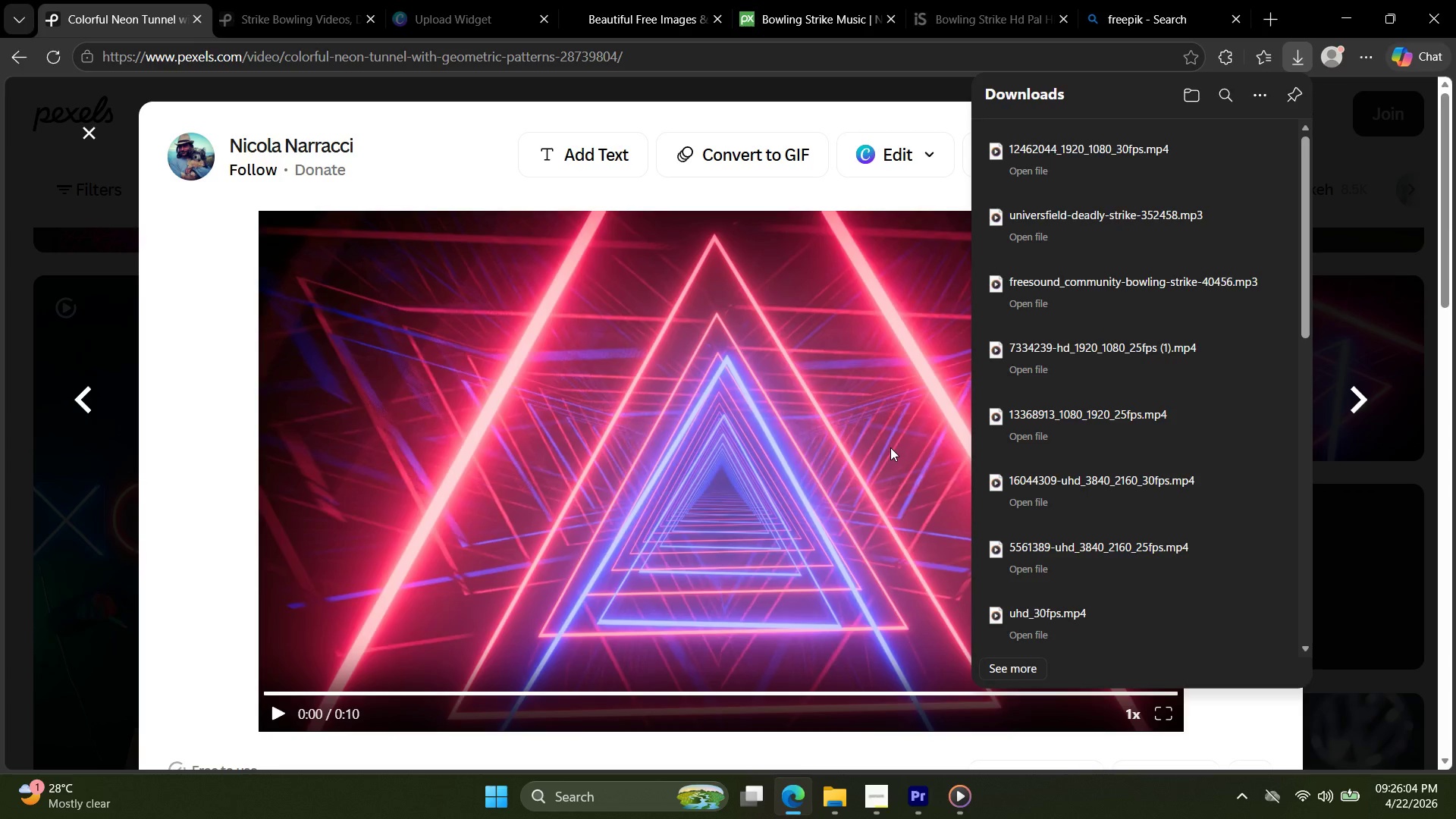 
left_click([1238, 159])
 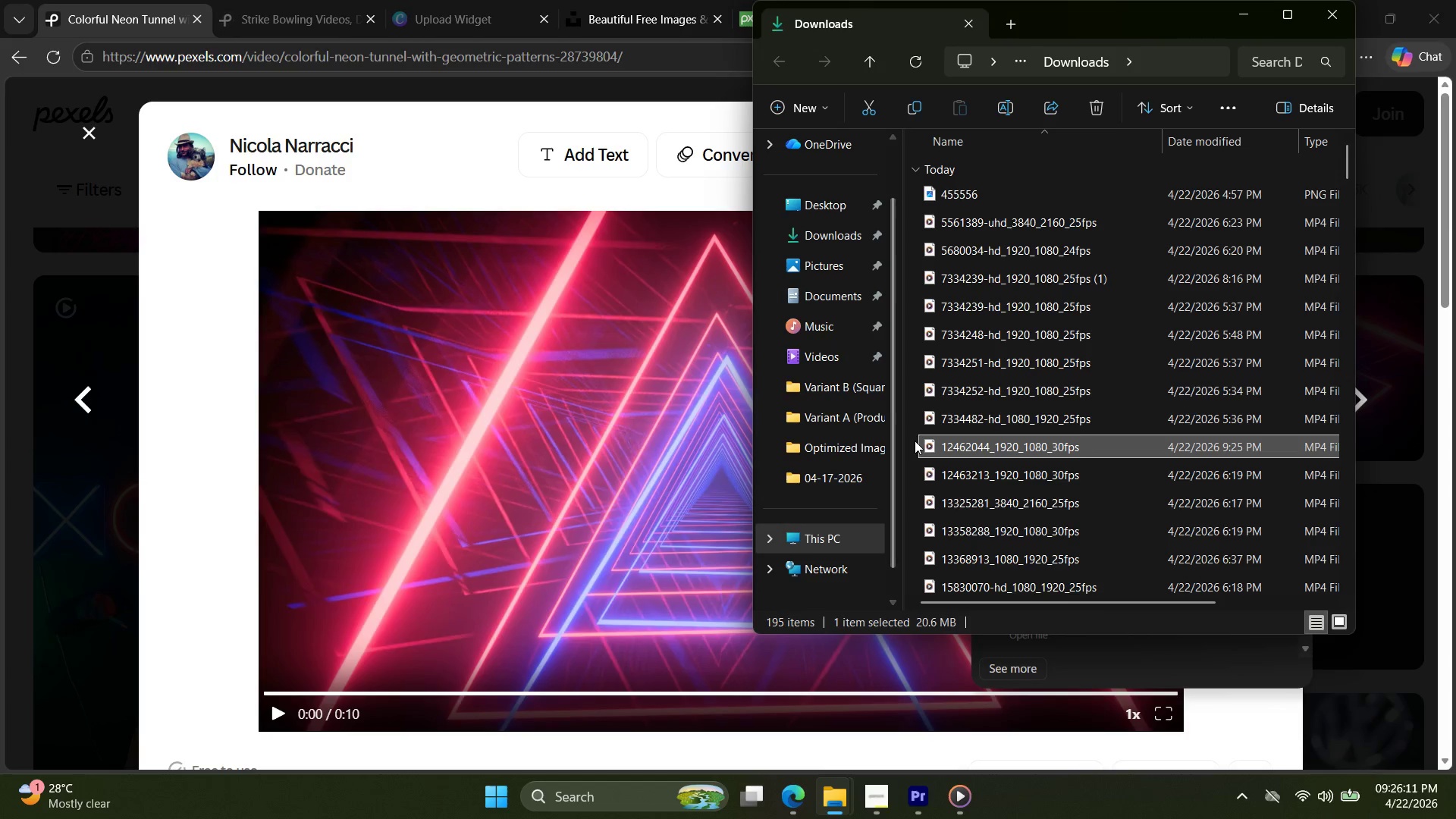 
left_click([844, 237])